 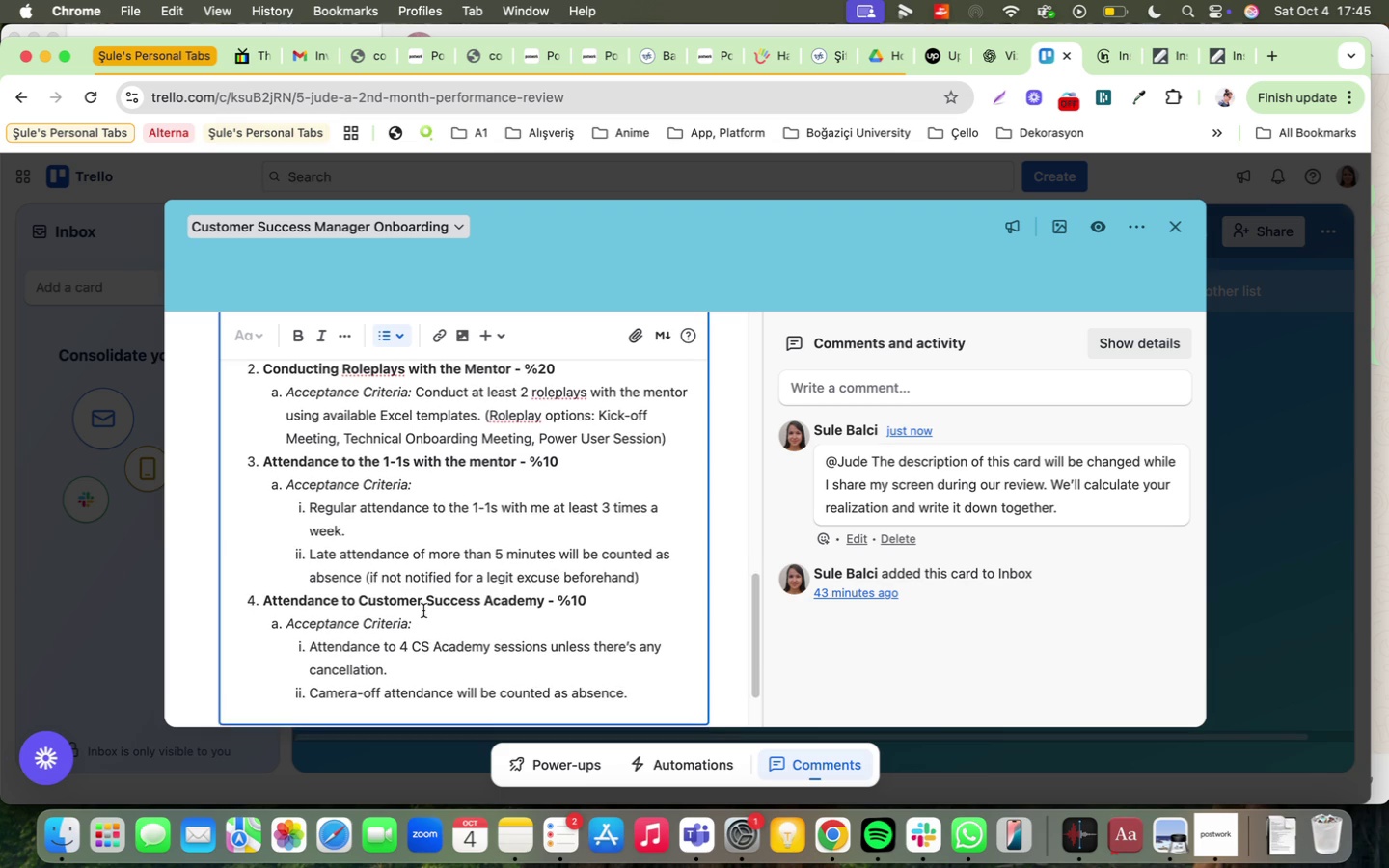 
scroll: coordinate [429, 612], scroll_direction: down, amount: 2.0
 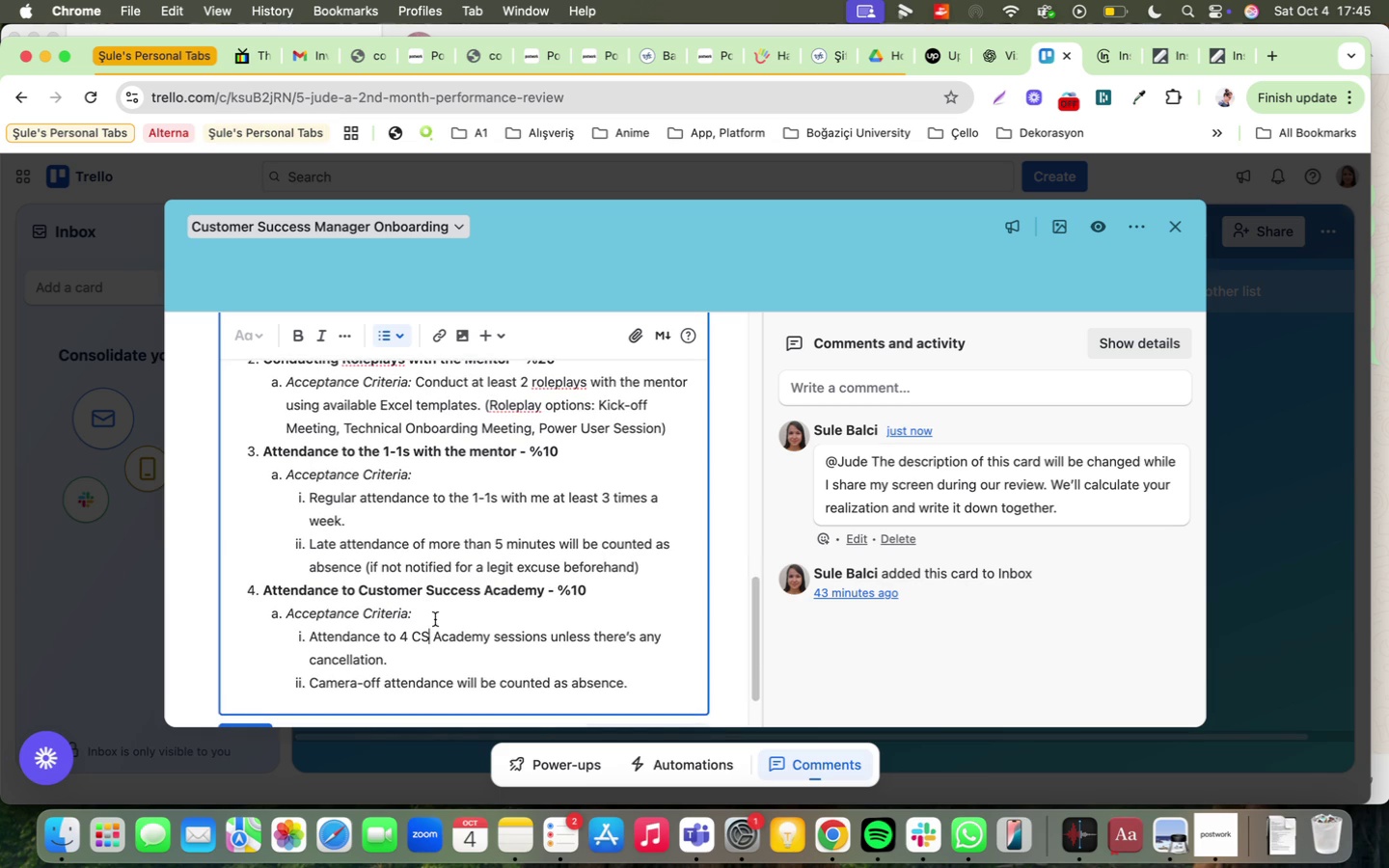 
scroll: coordinate [420, 562], scroll_direction: up, amount: 10.0
 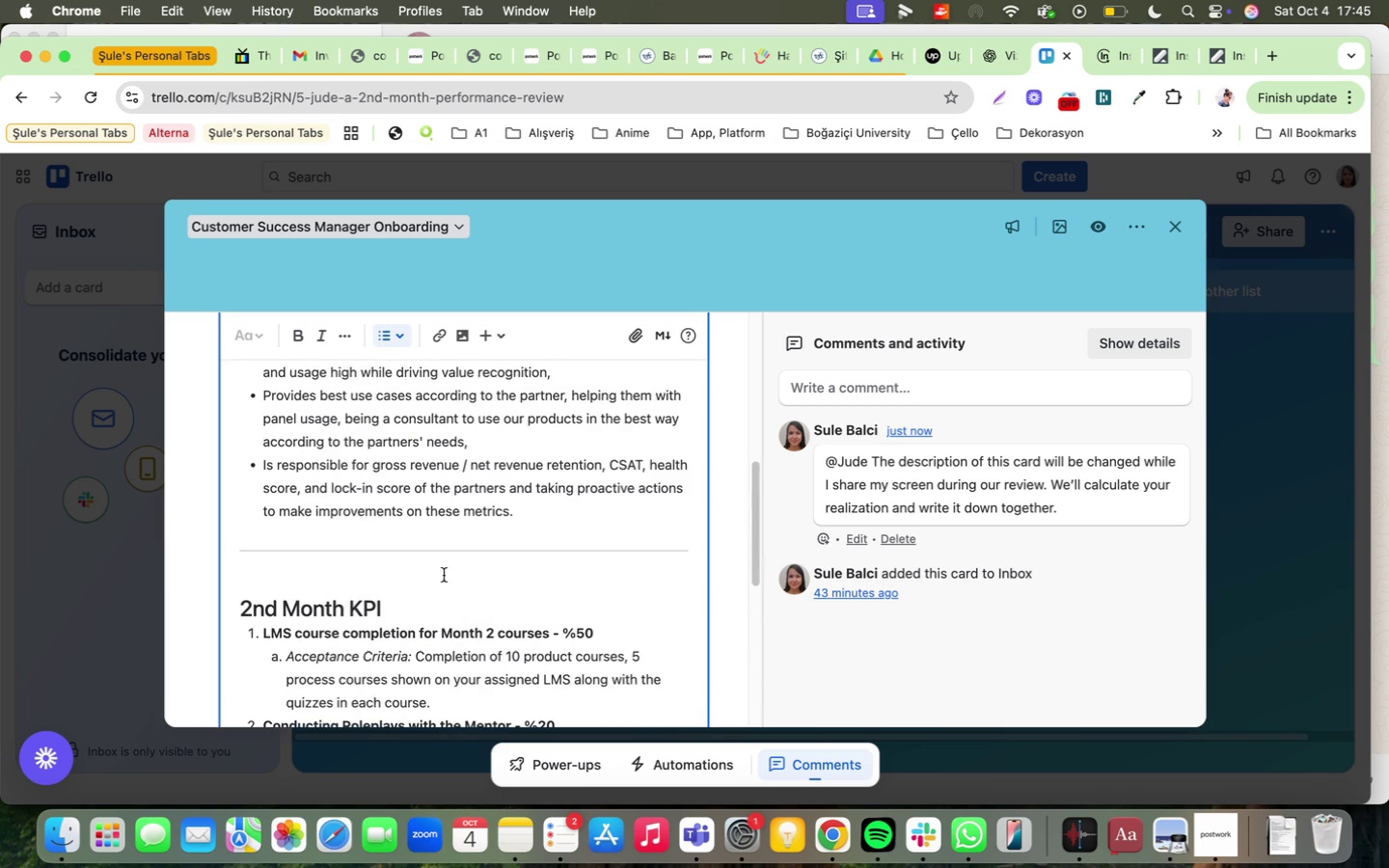 
scroll: coordinate [580, 624], scroll_direction: down, amount: 12.0
 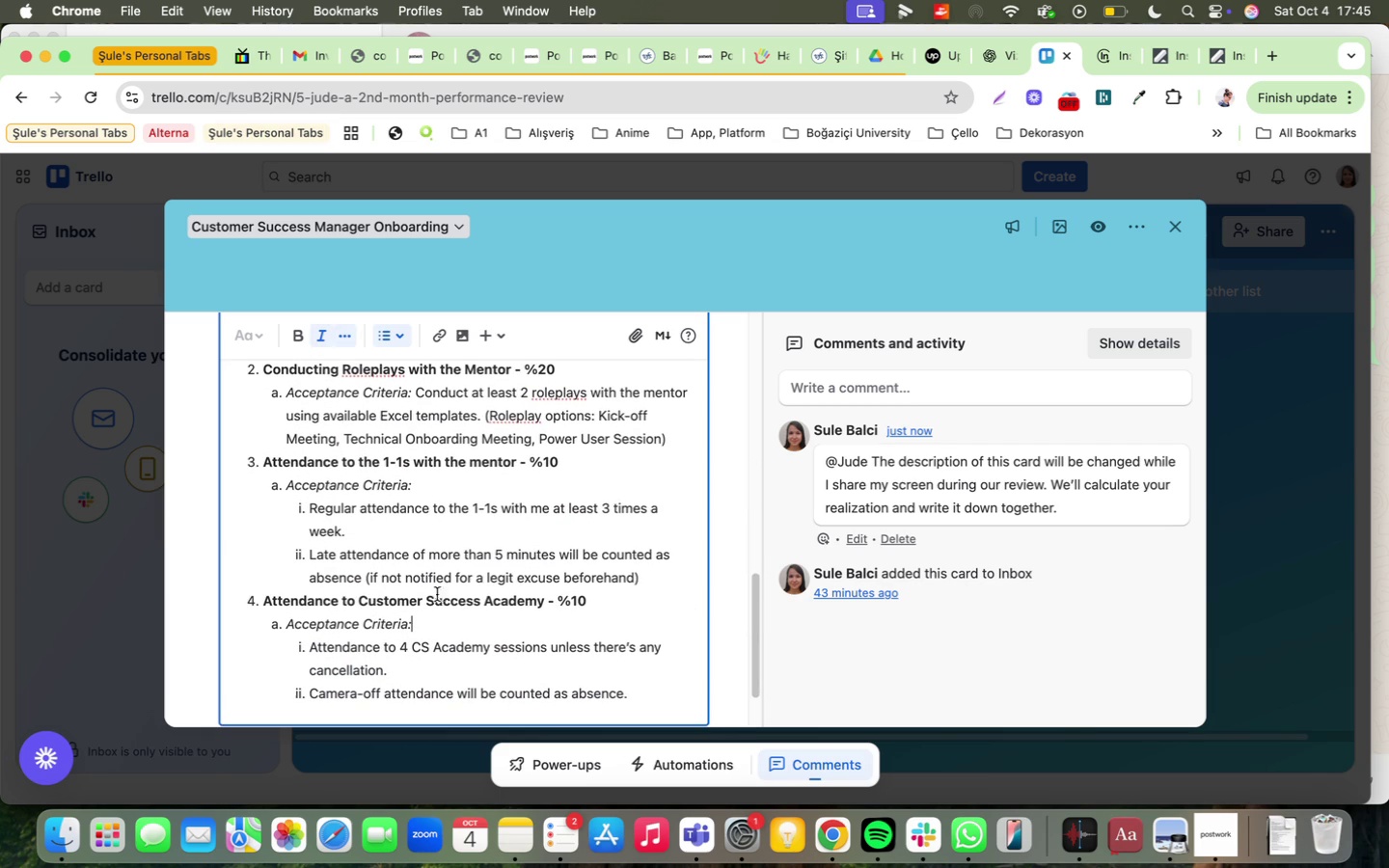 
double_click([445, 583])
 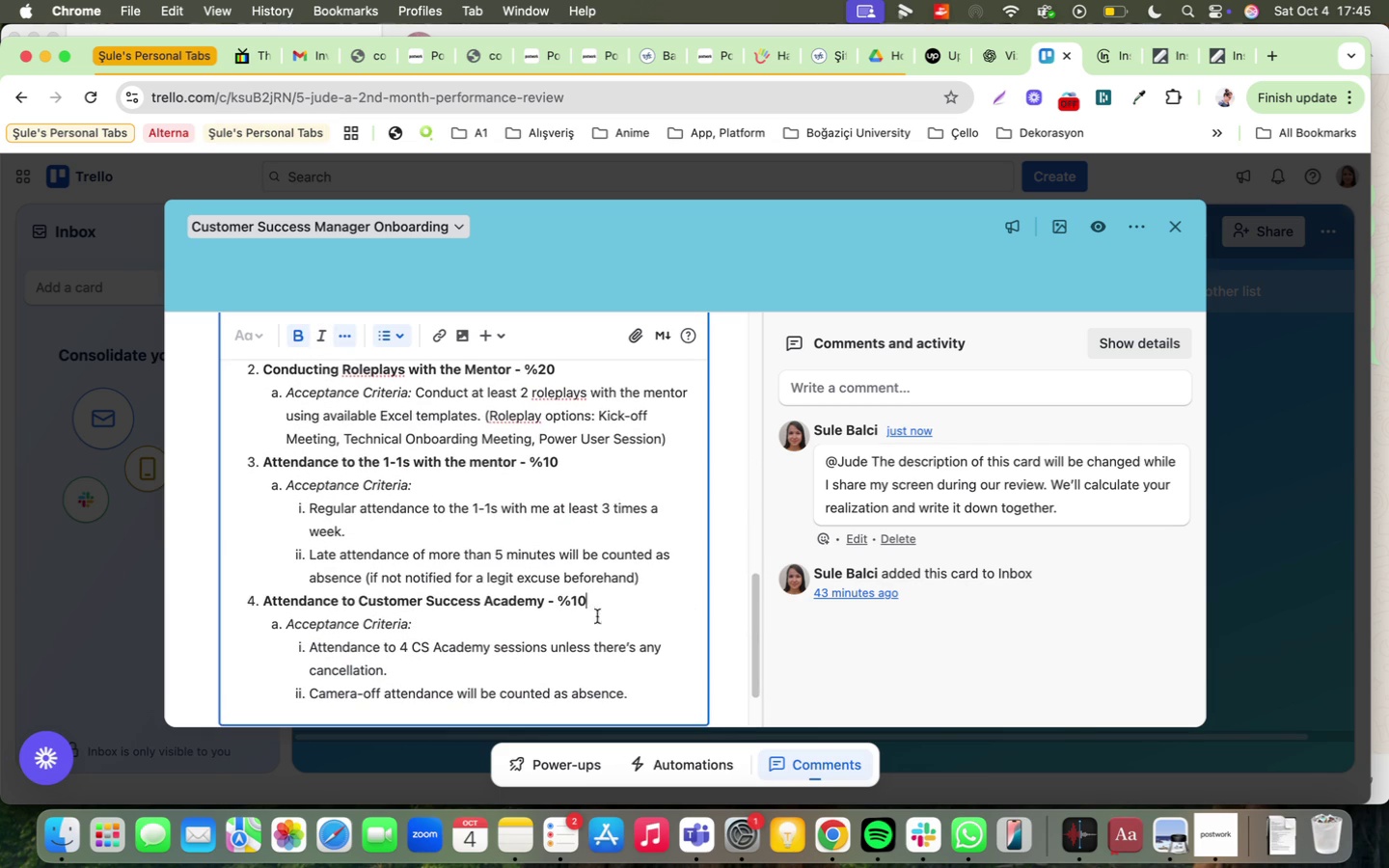 
scroll: coordinate [509, 574], scroll_direction: down, amount: 5.0
 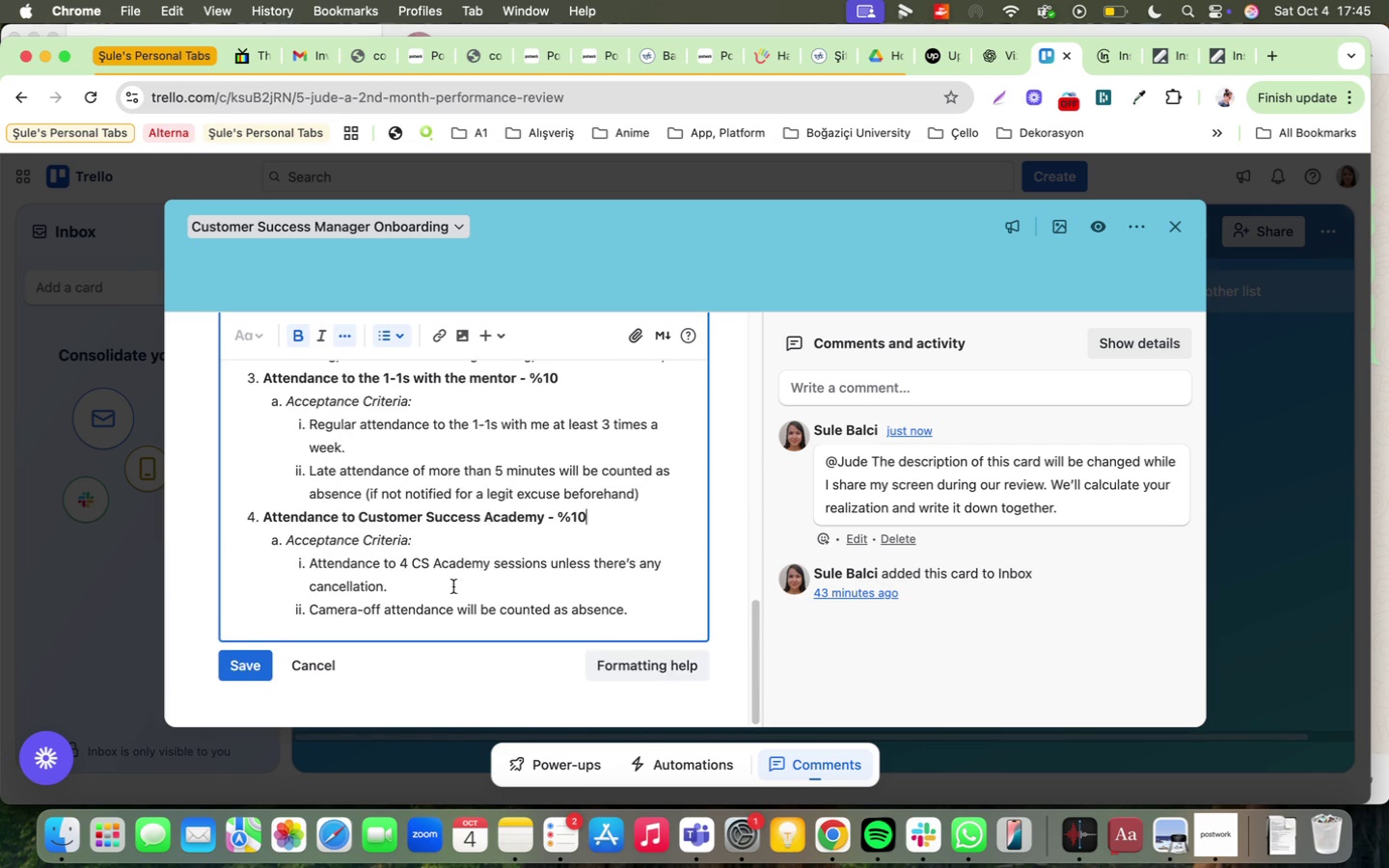 
scroll: coordinate [451, 587], scroll_direction: up, amount: 4.0